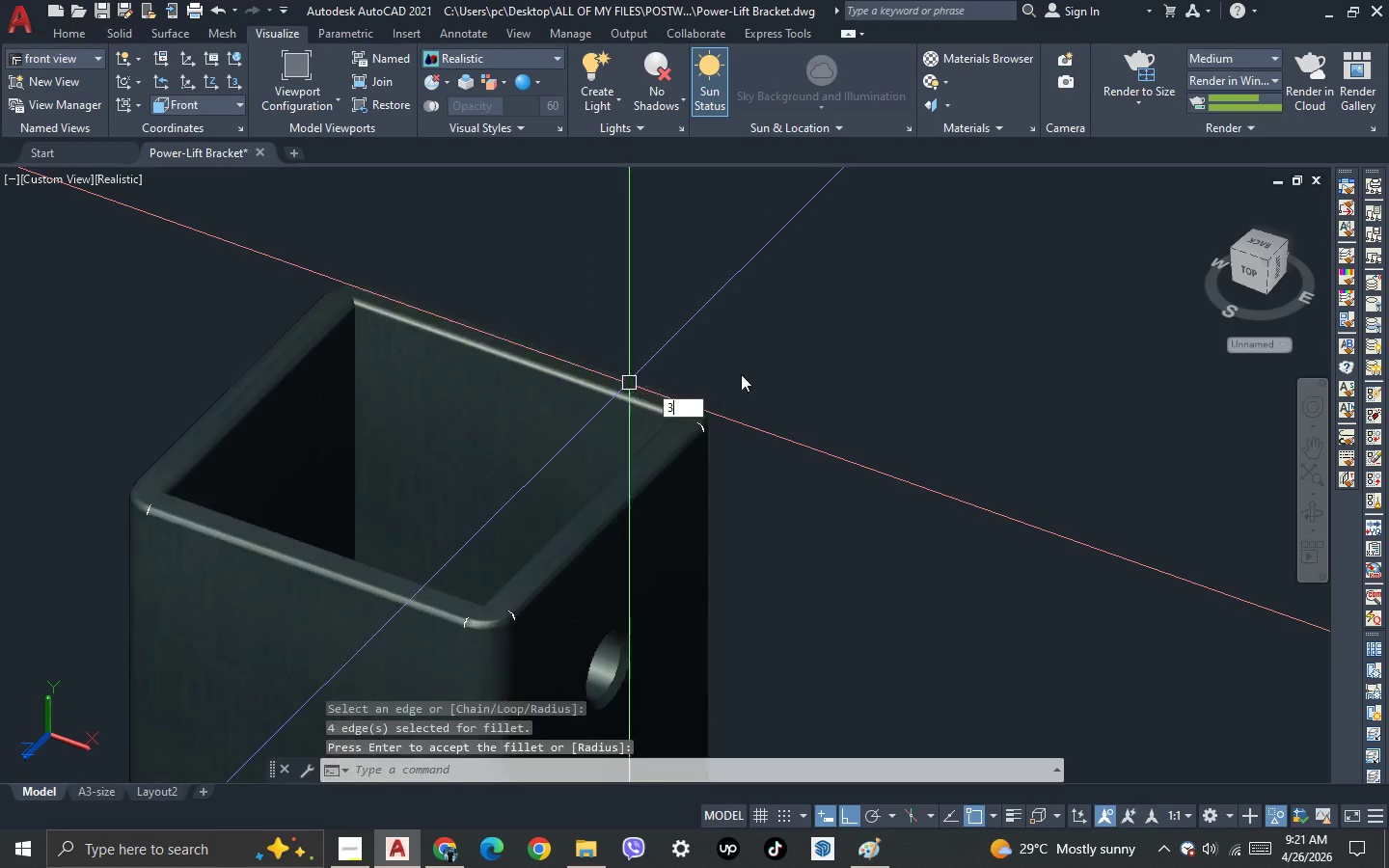 
key(Space)
 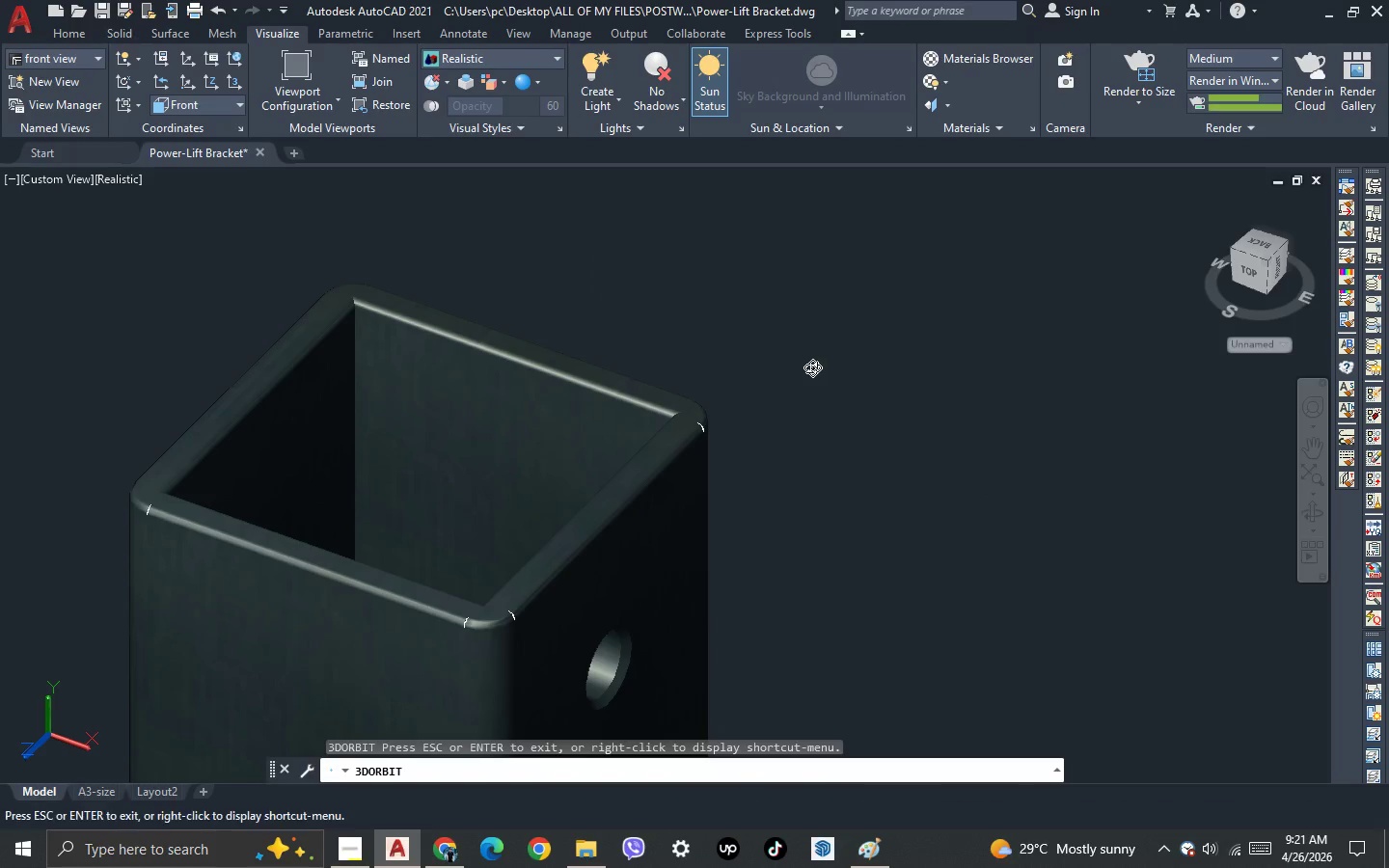 
left_click_drag(start_coordinate=[814, 373], to_coordinate=[750, 487])
 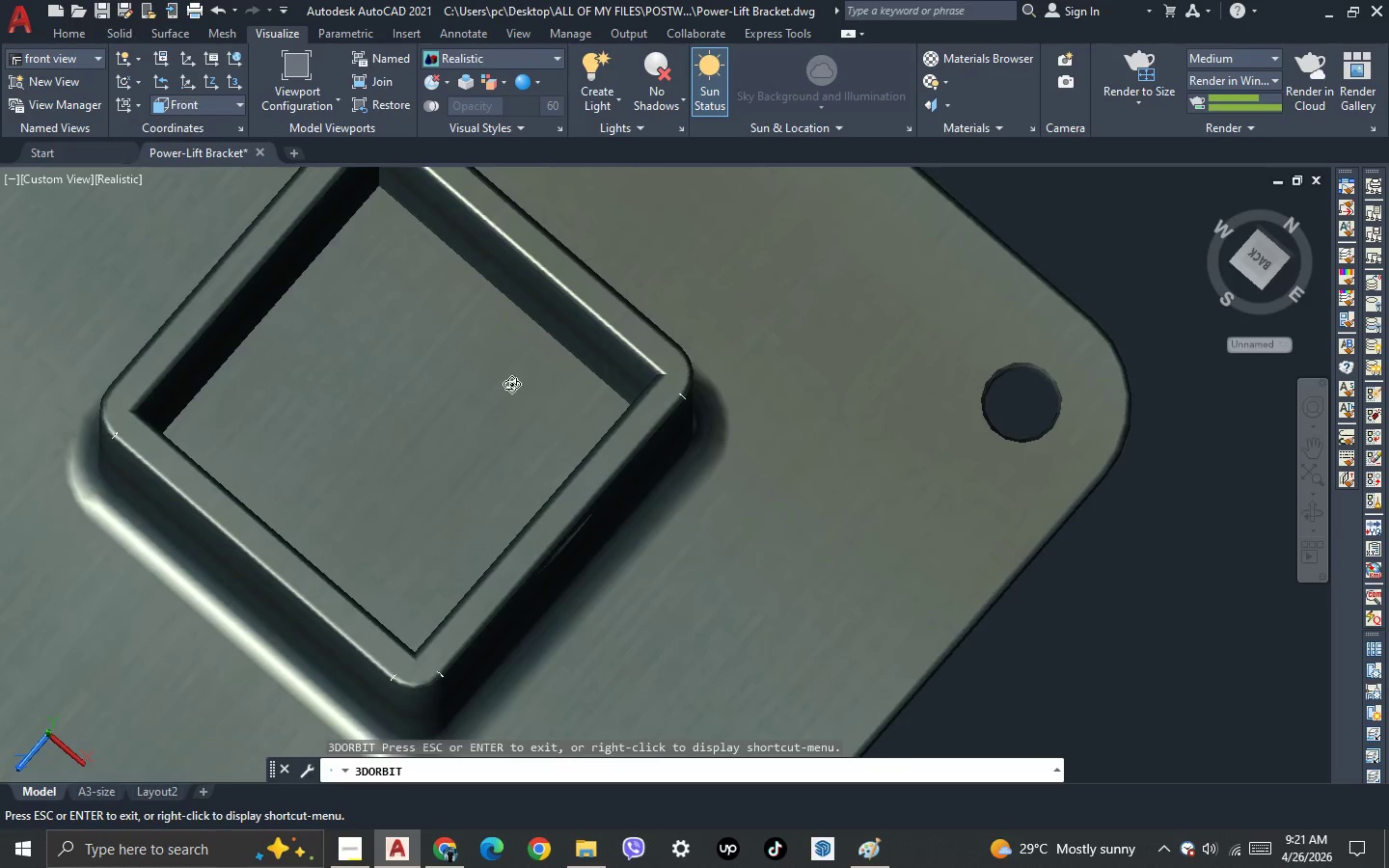 
left_click_drag(start_coordinate=[613, 517], to_coordinate=[534, 403])
 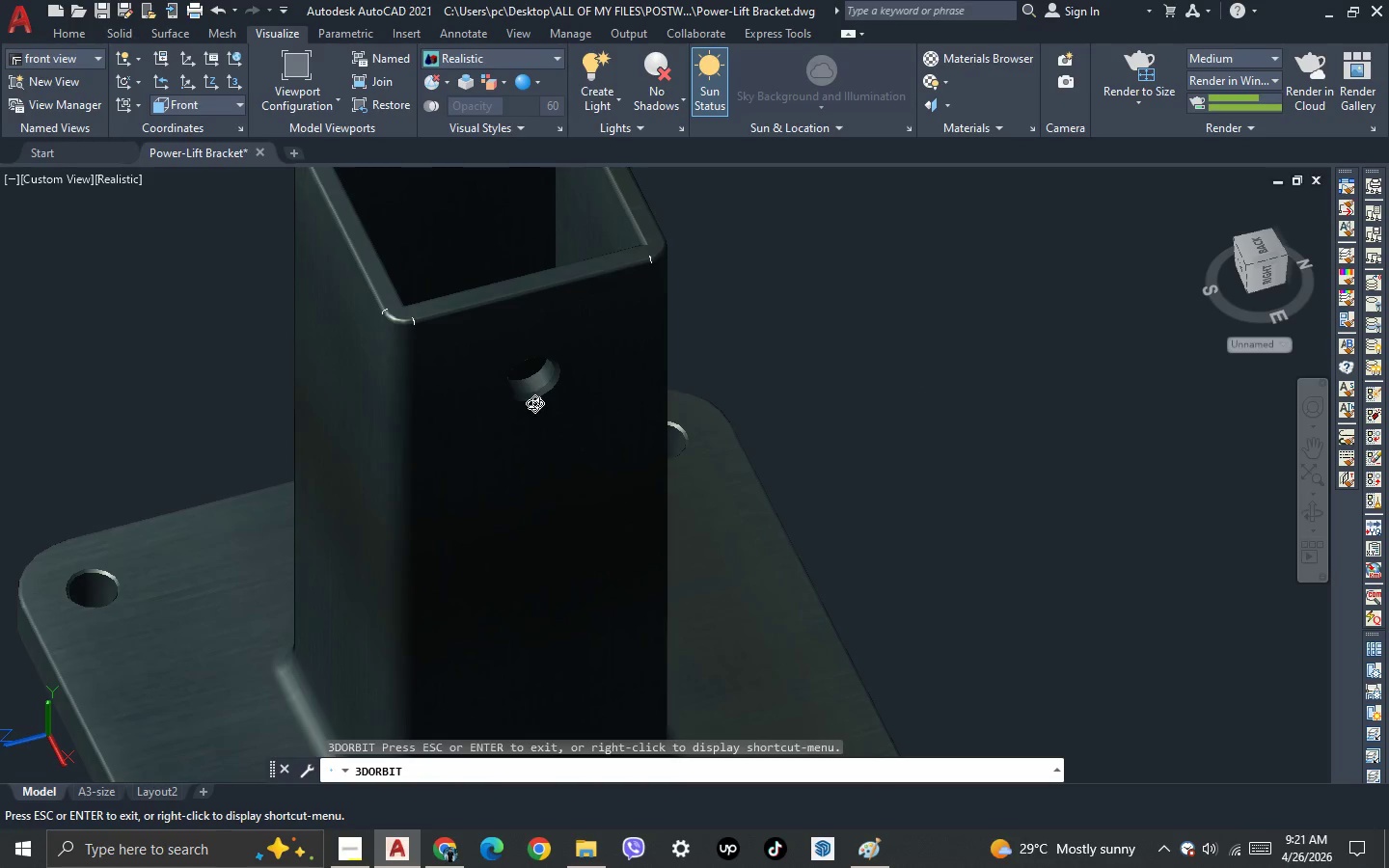 
scroll: coordinate [505, 369], scroll_direction: down, amount: 8.0
 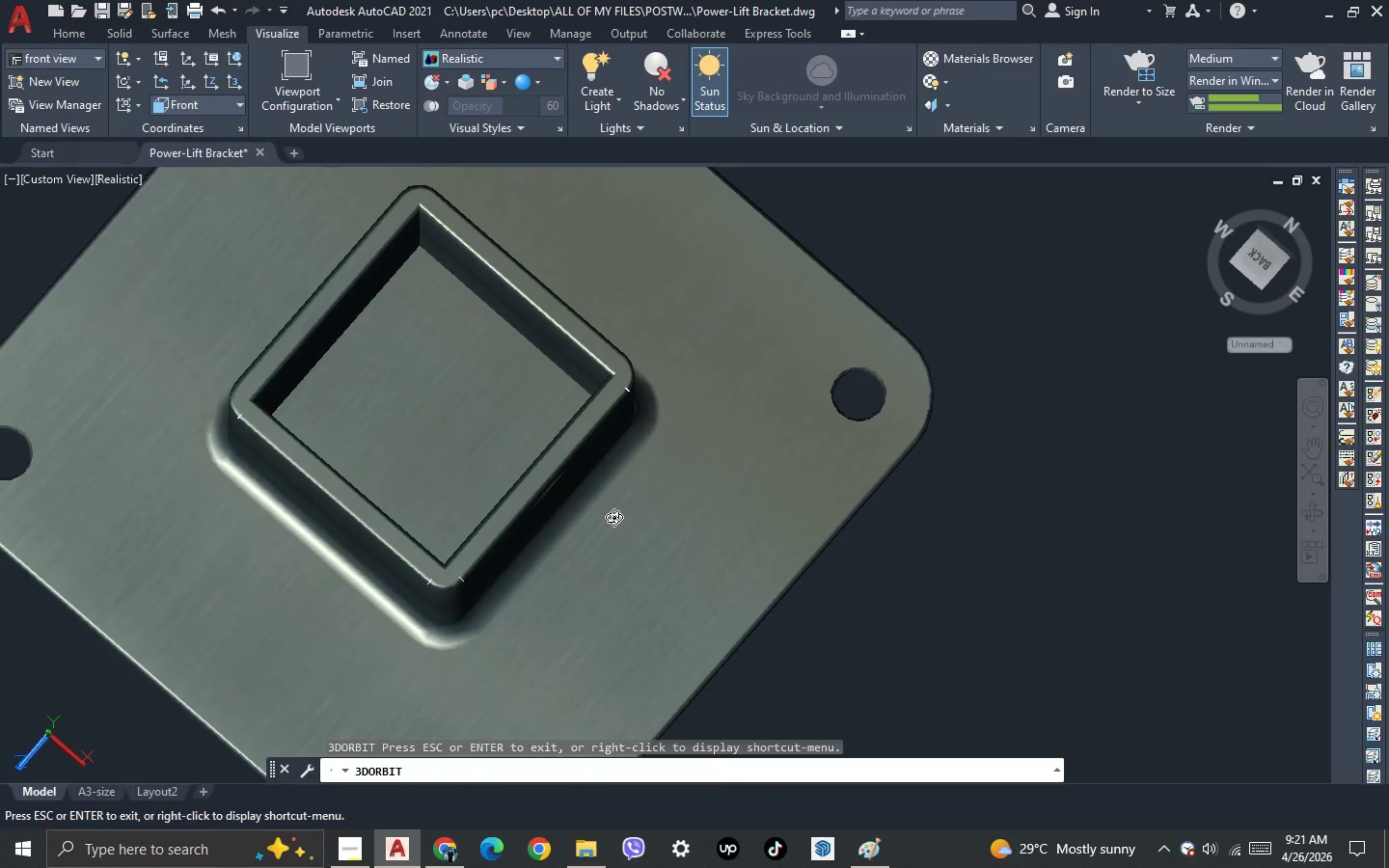 
key(Escape)
 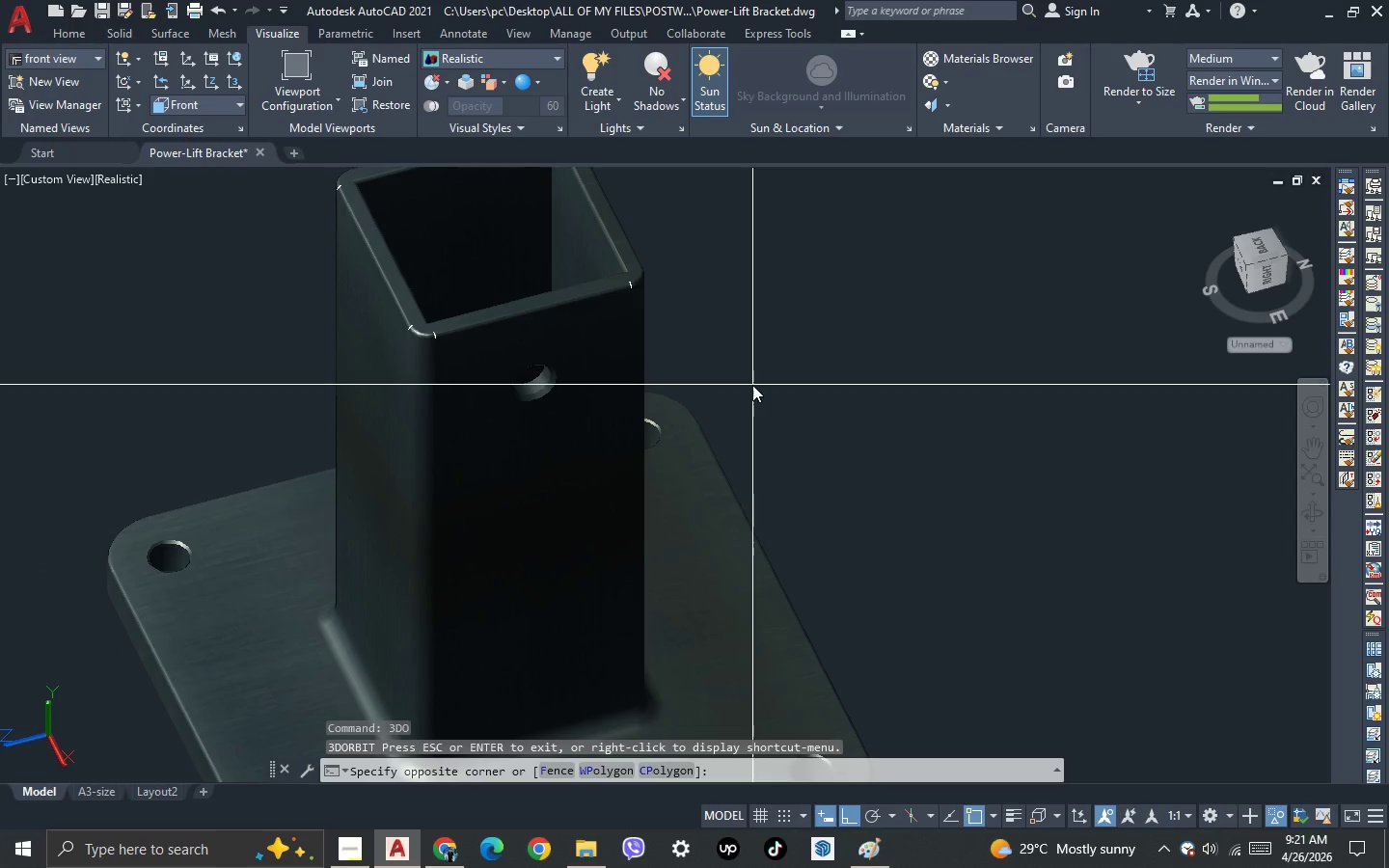 
scroll: coordinate [534, 403], scroll_direction: down, amount: 3.0
 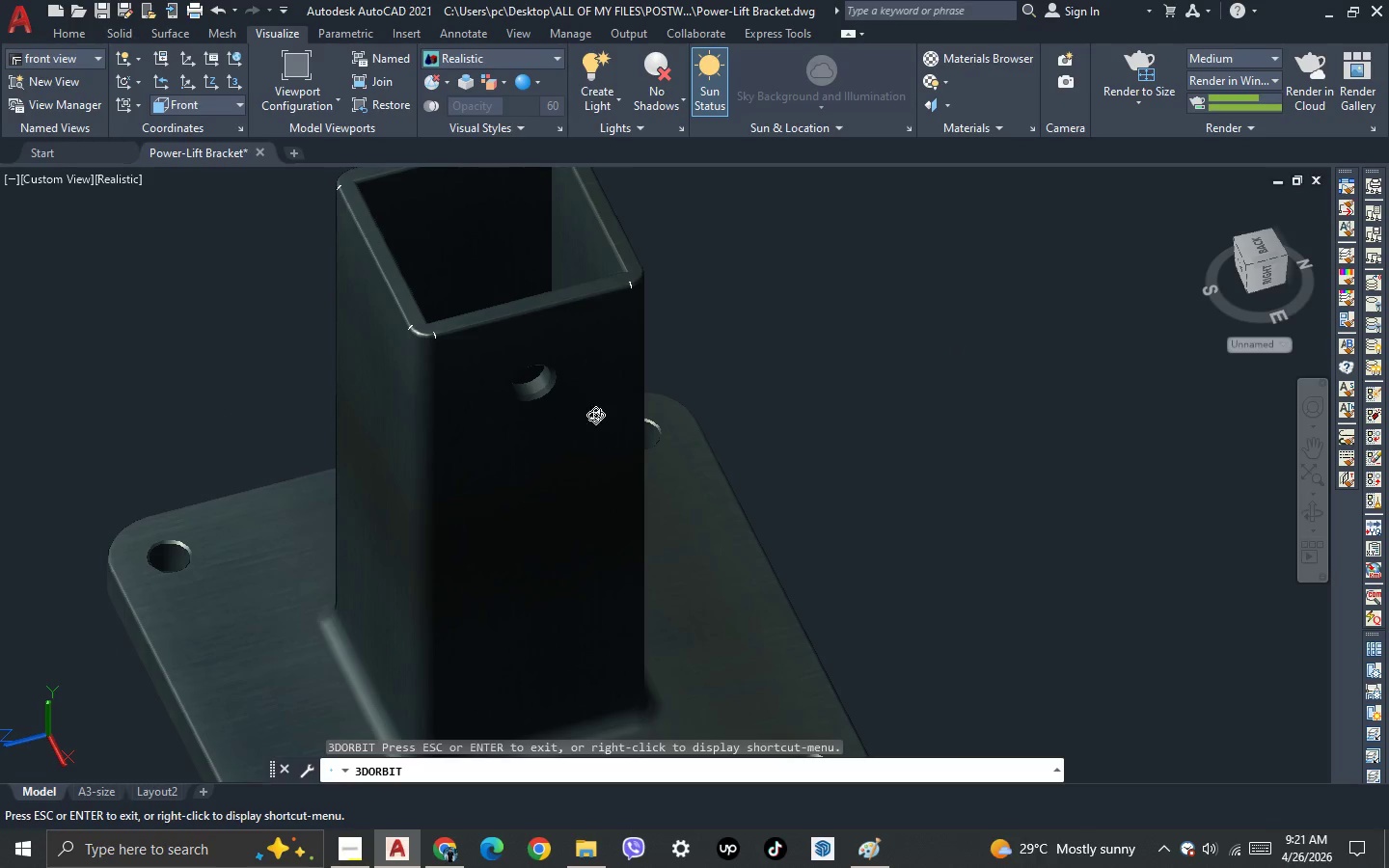 
left_click([548, 283])
 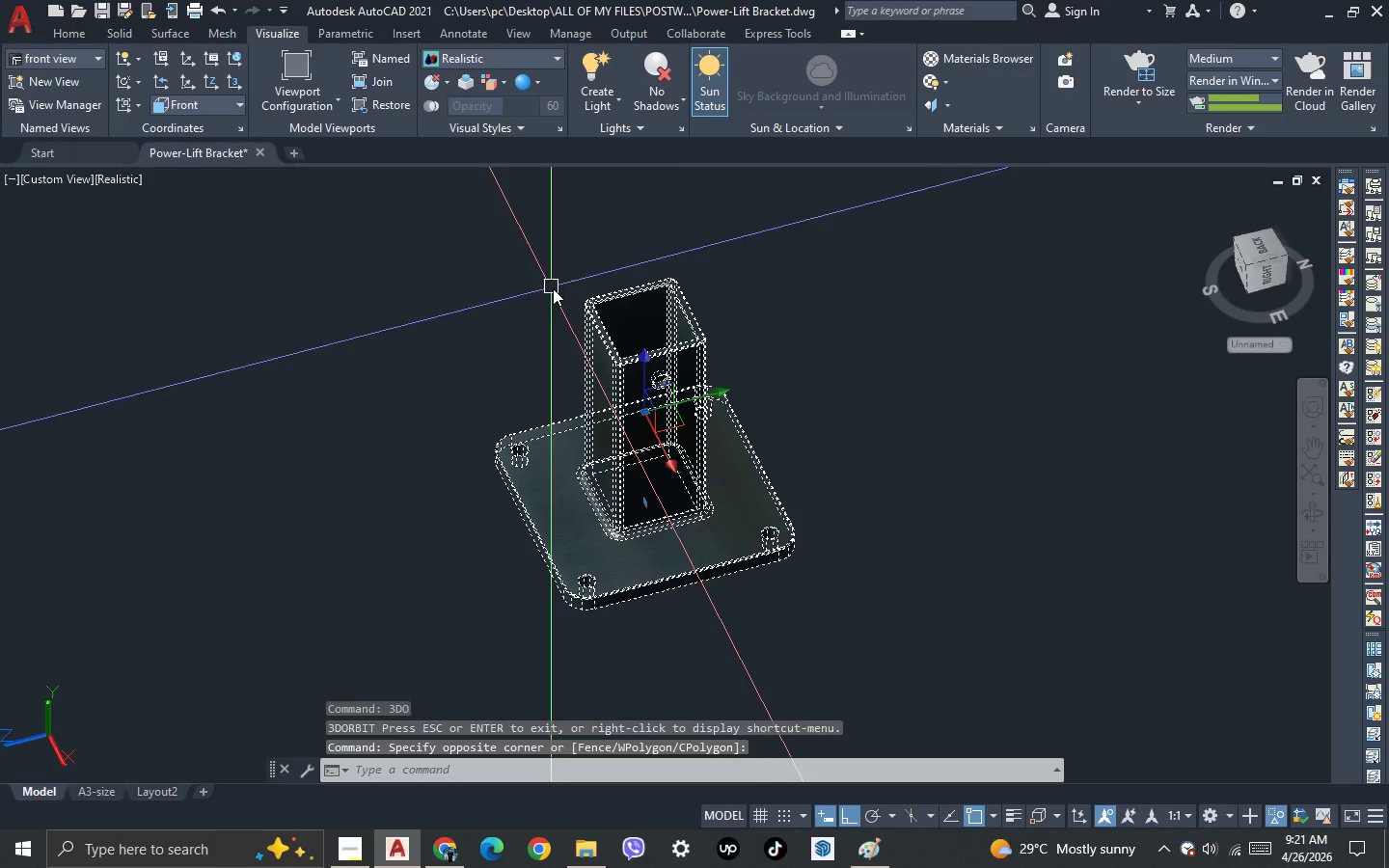 
scroll: coordinate [744, 382], scroll_direction: down, amount: 2.0
 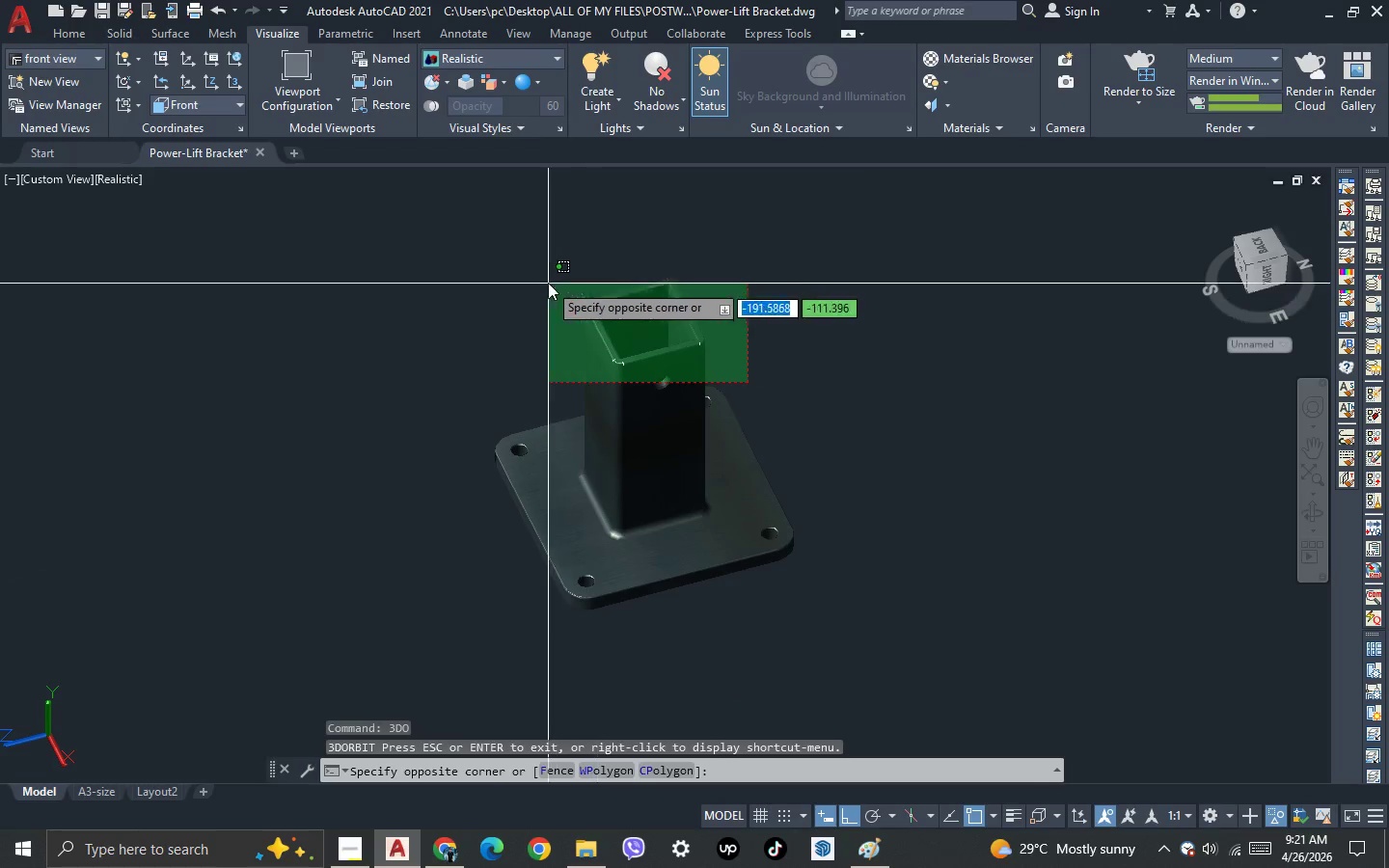 
hold_key(key=ShiftLeft, duration=0.47)
double_click([577, 433])
 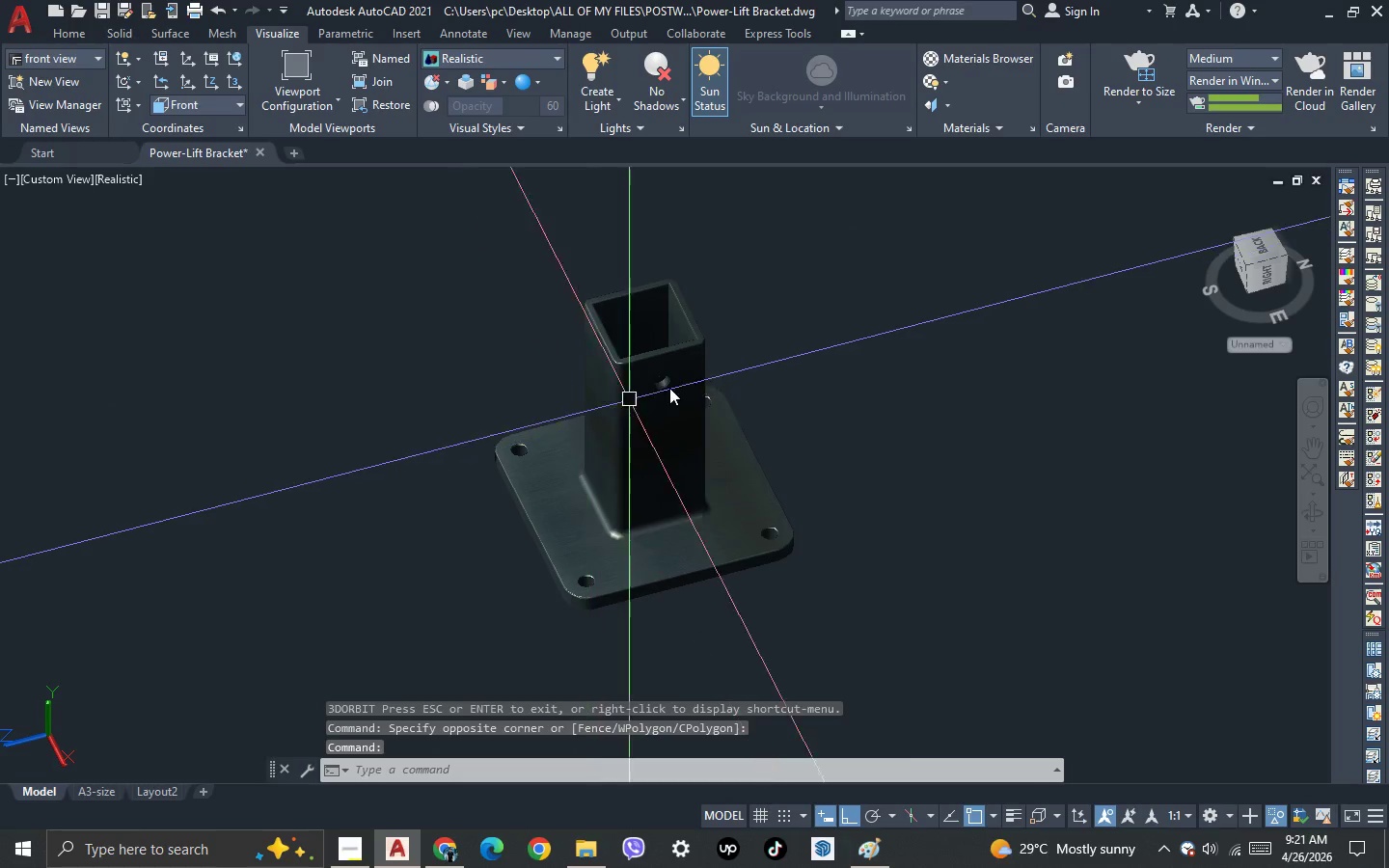 
scroll: coordinate [717, 378], scroll_direction: up, amount: 1.0
 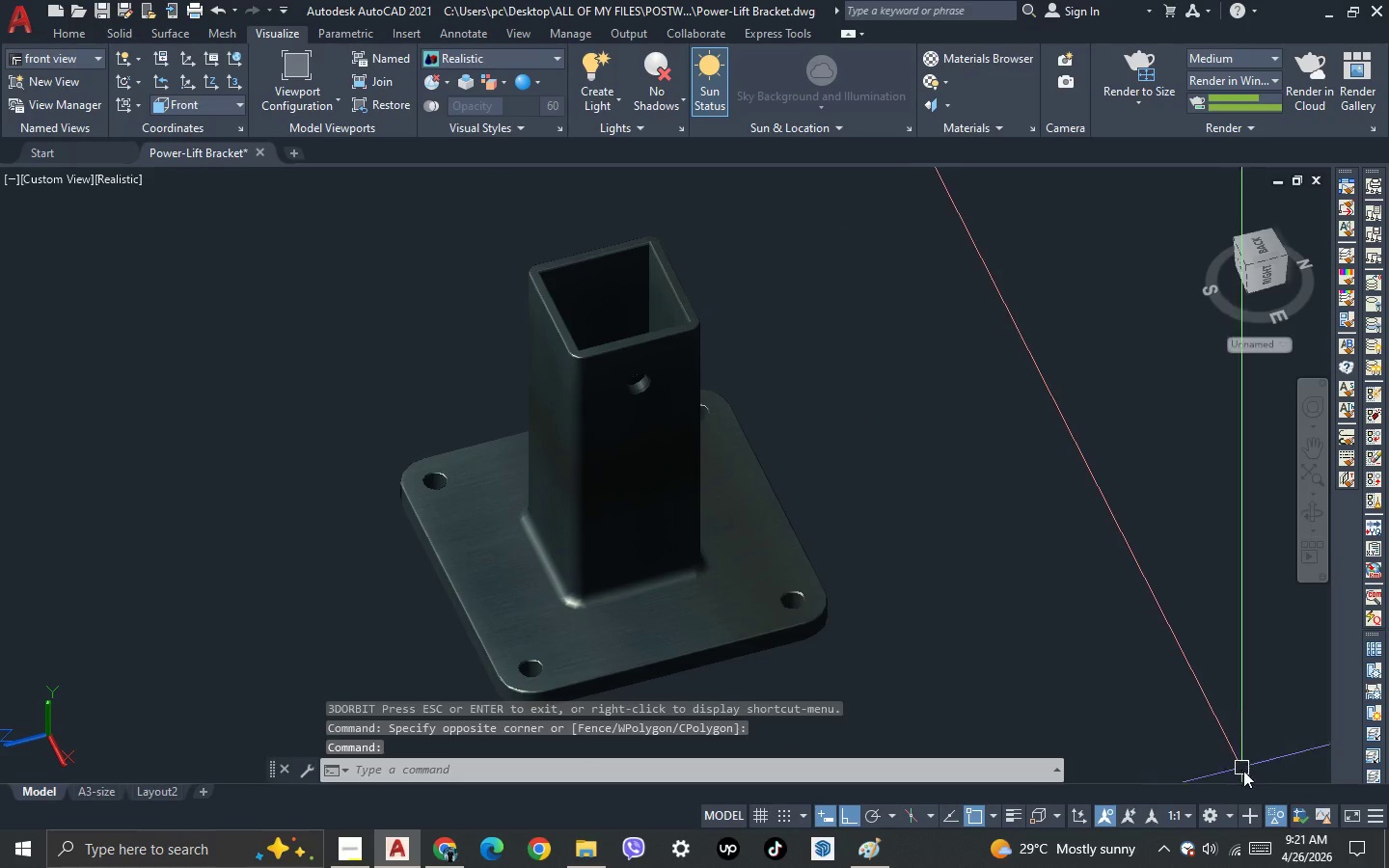 
left_click([1284, 819])
 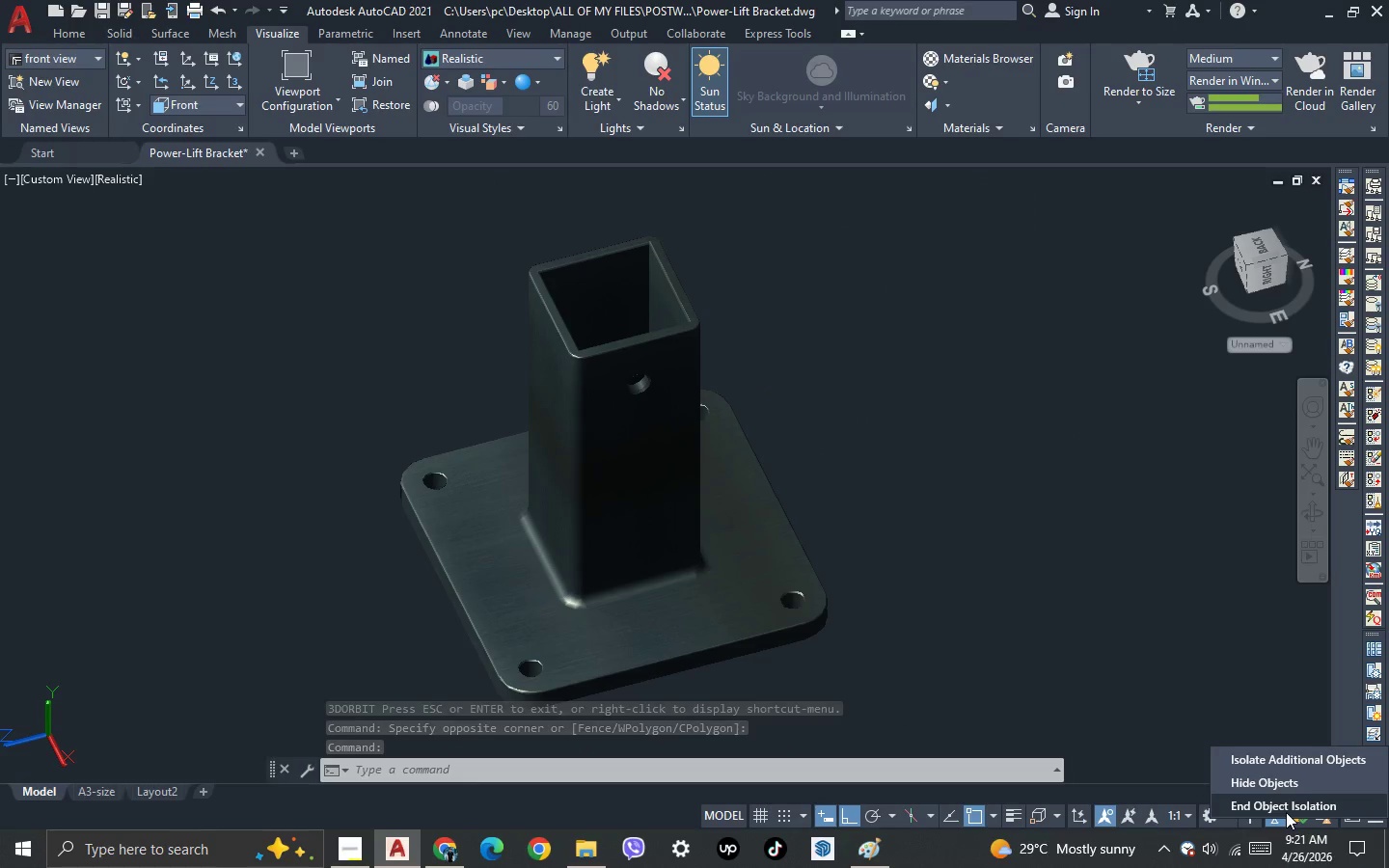 
left_click([1286, 812])
 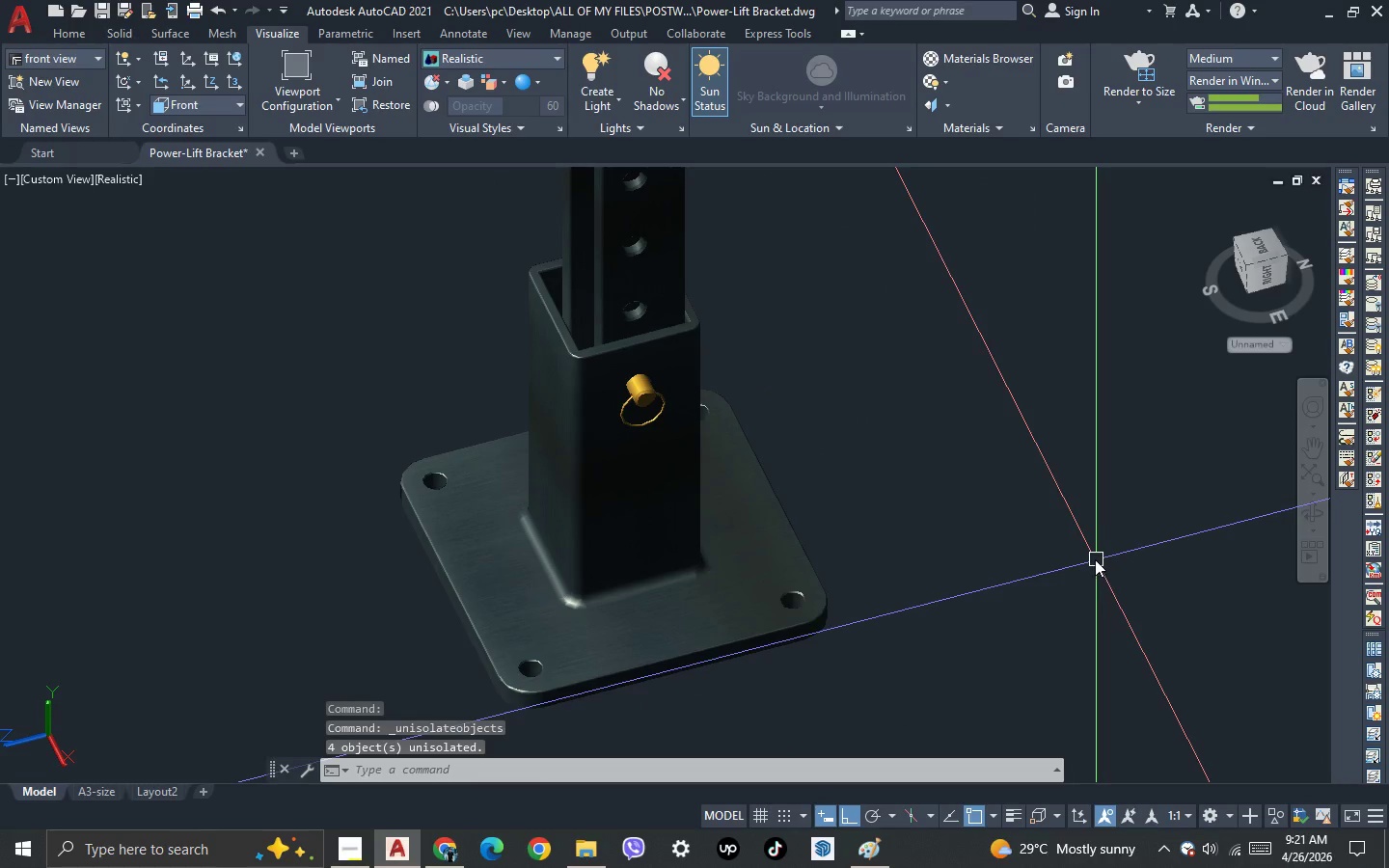 
scroll: coordinate [588, 421], scroll_direction: down, amount: 2.0
 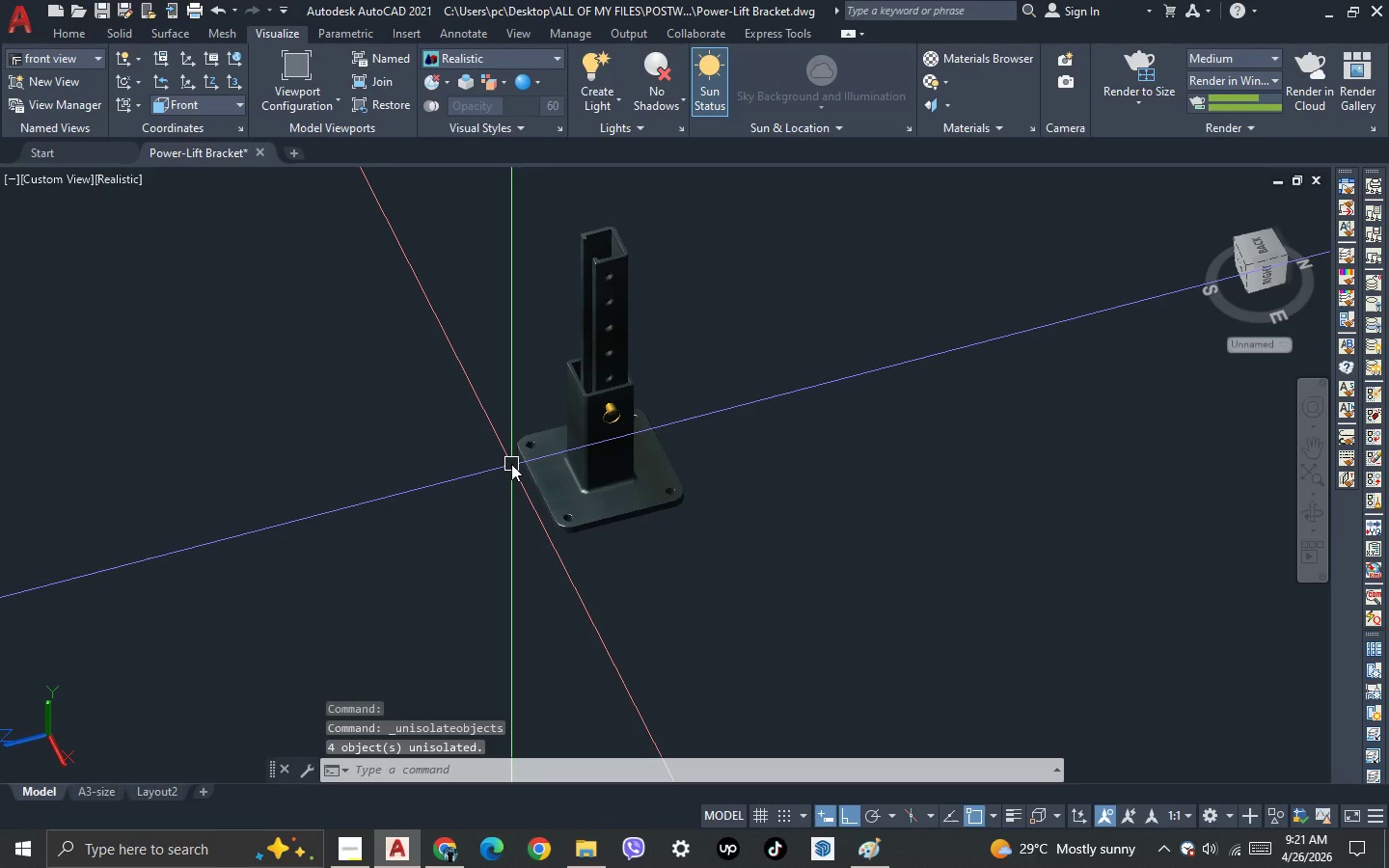 
key(3)
 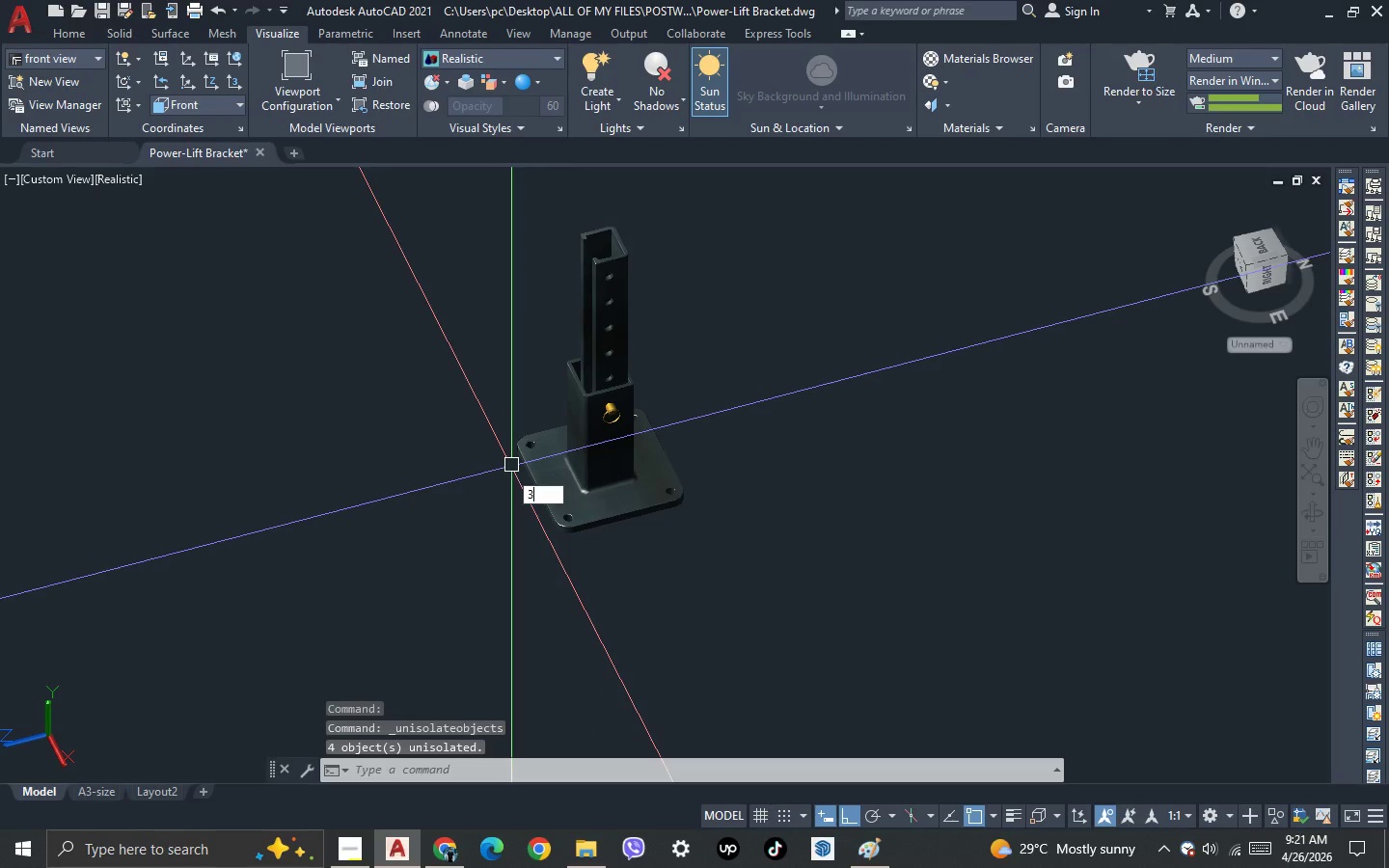 
key(Space)
 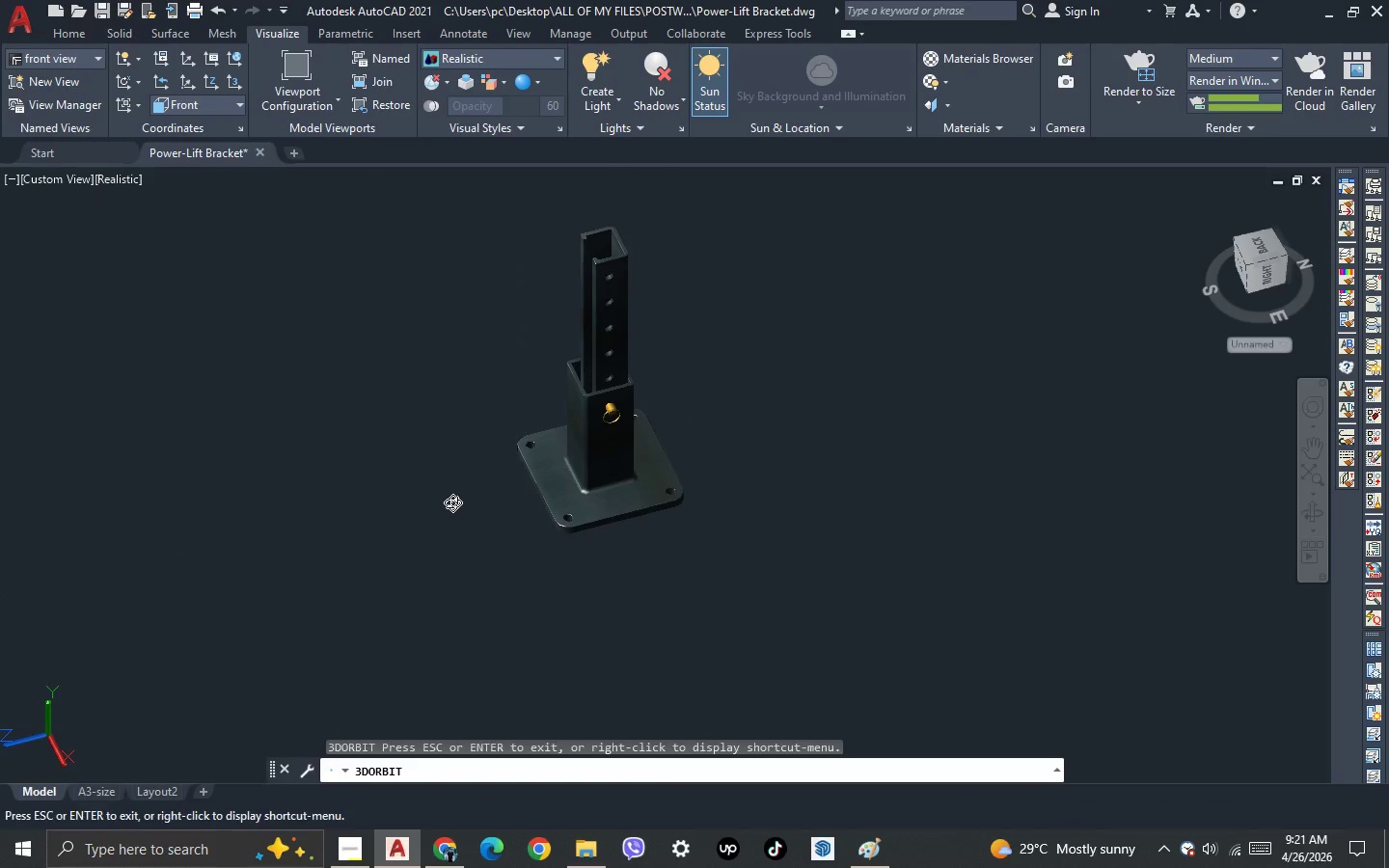 
left_click_drag(start_coordinate=[451, 501], to_coordinate=[625, 575])
 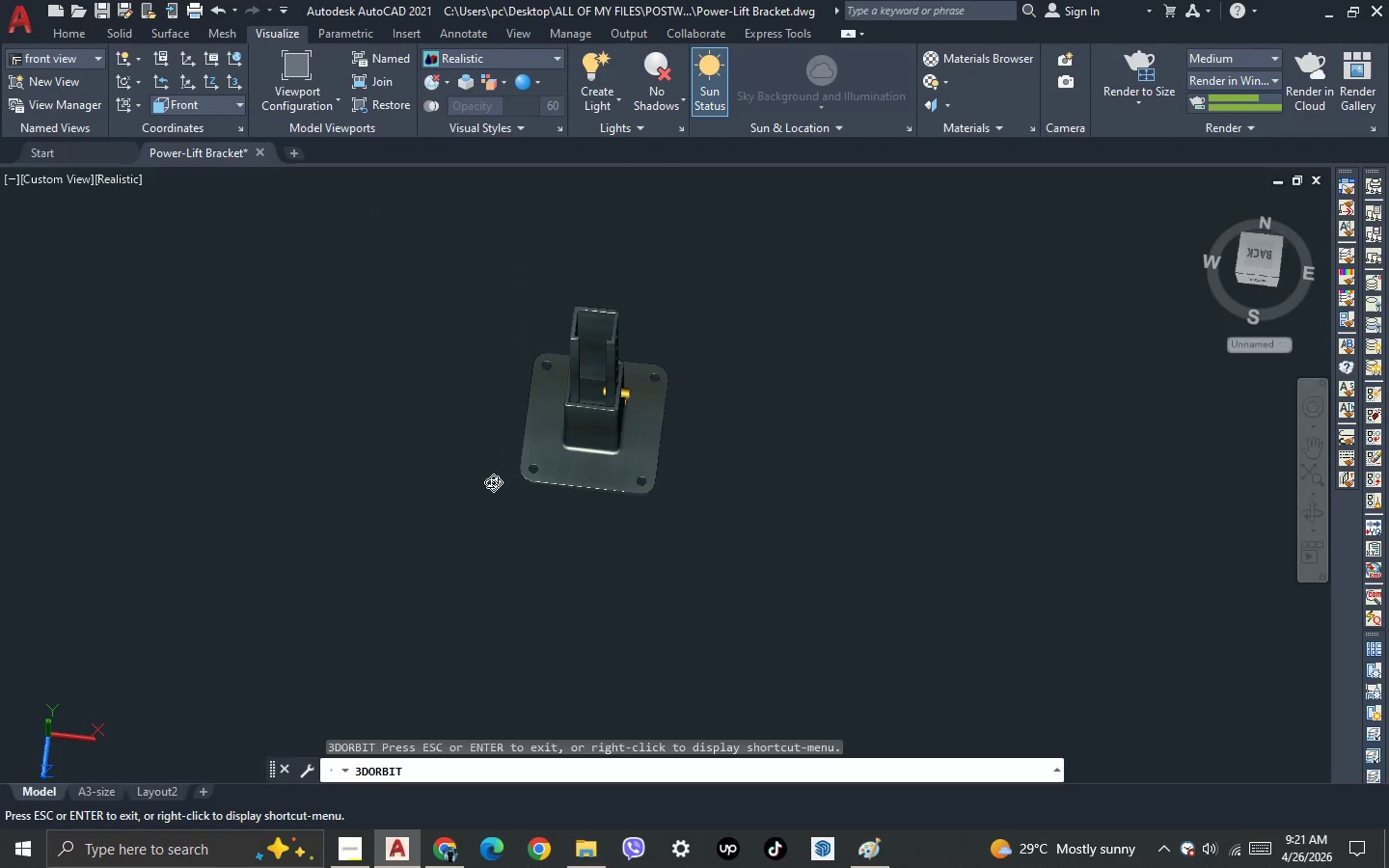 
key(Escape)
 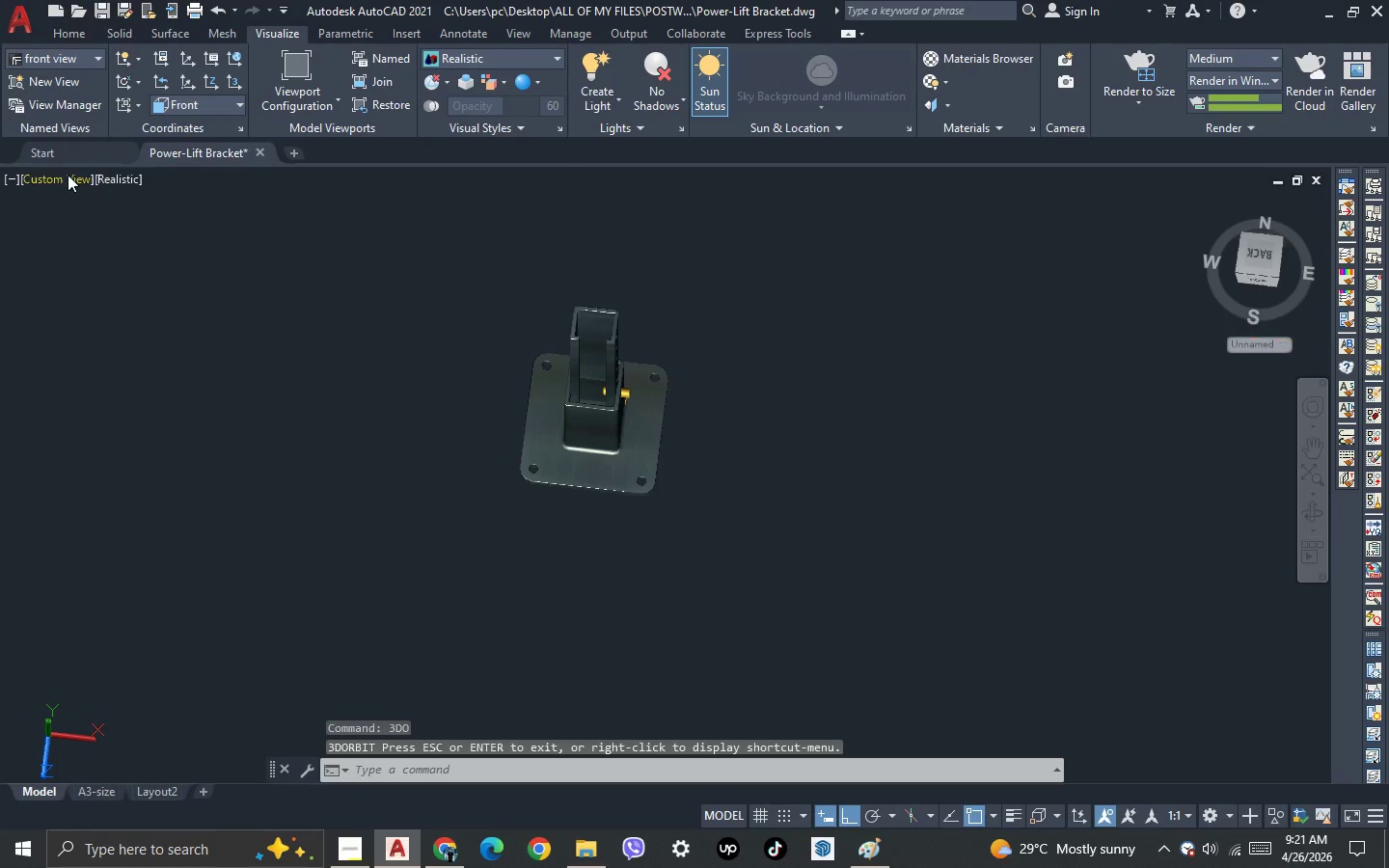 
left_click([66, 170])
 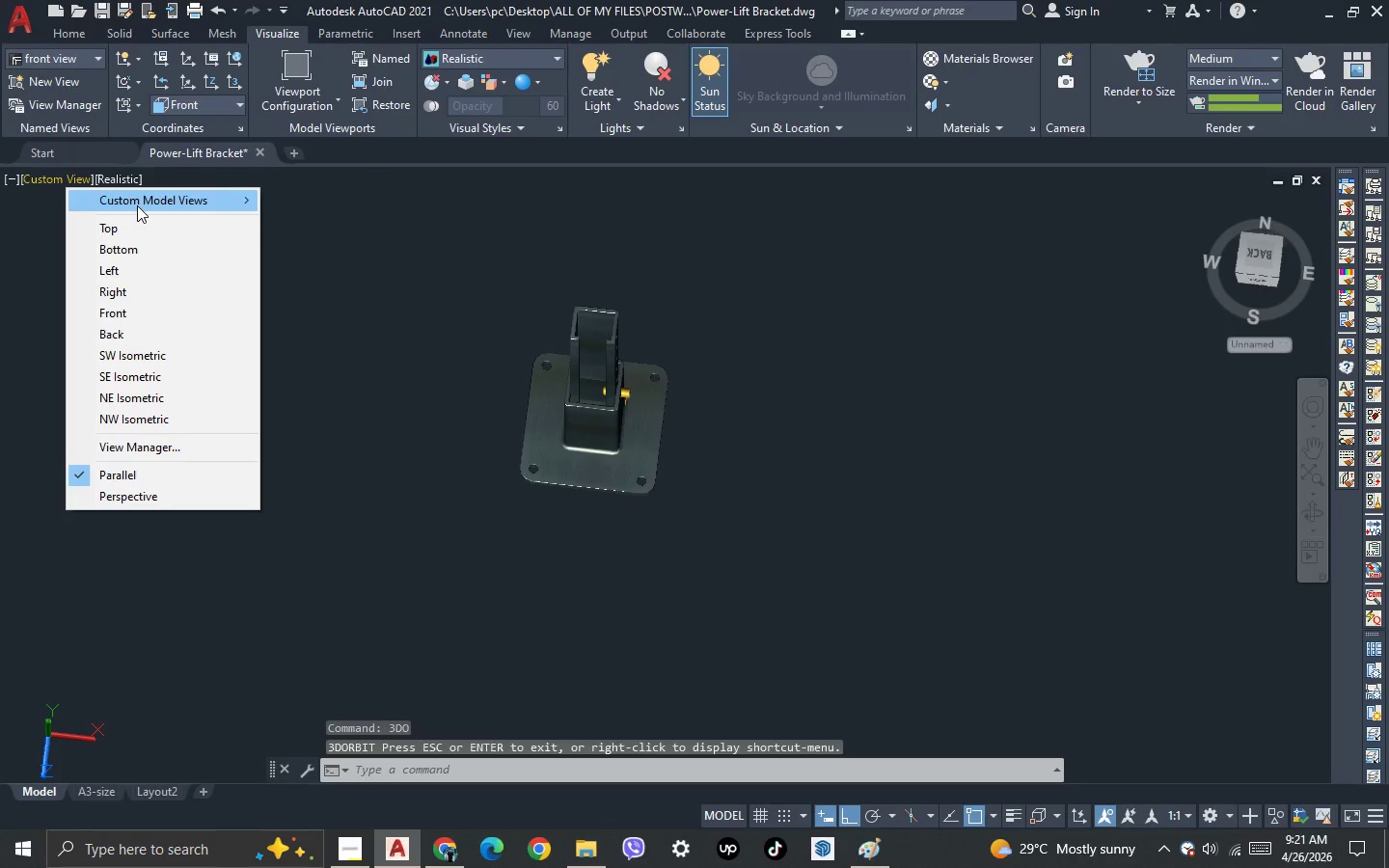 
left_click([137, 205])
 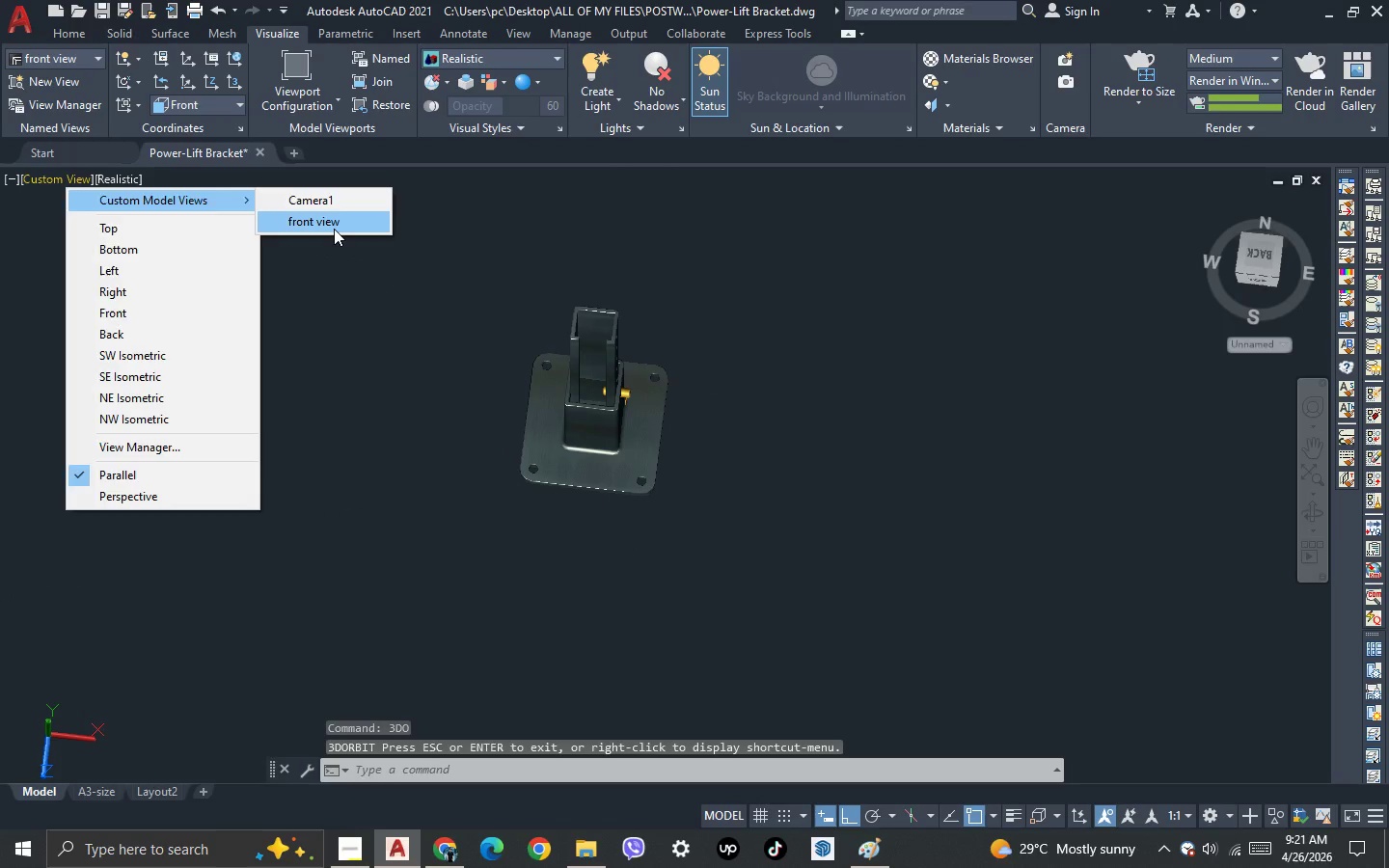 
left_click([334, 229])
 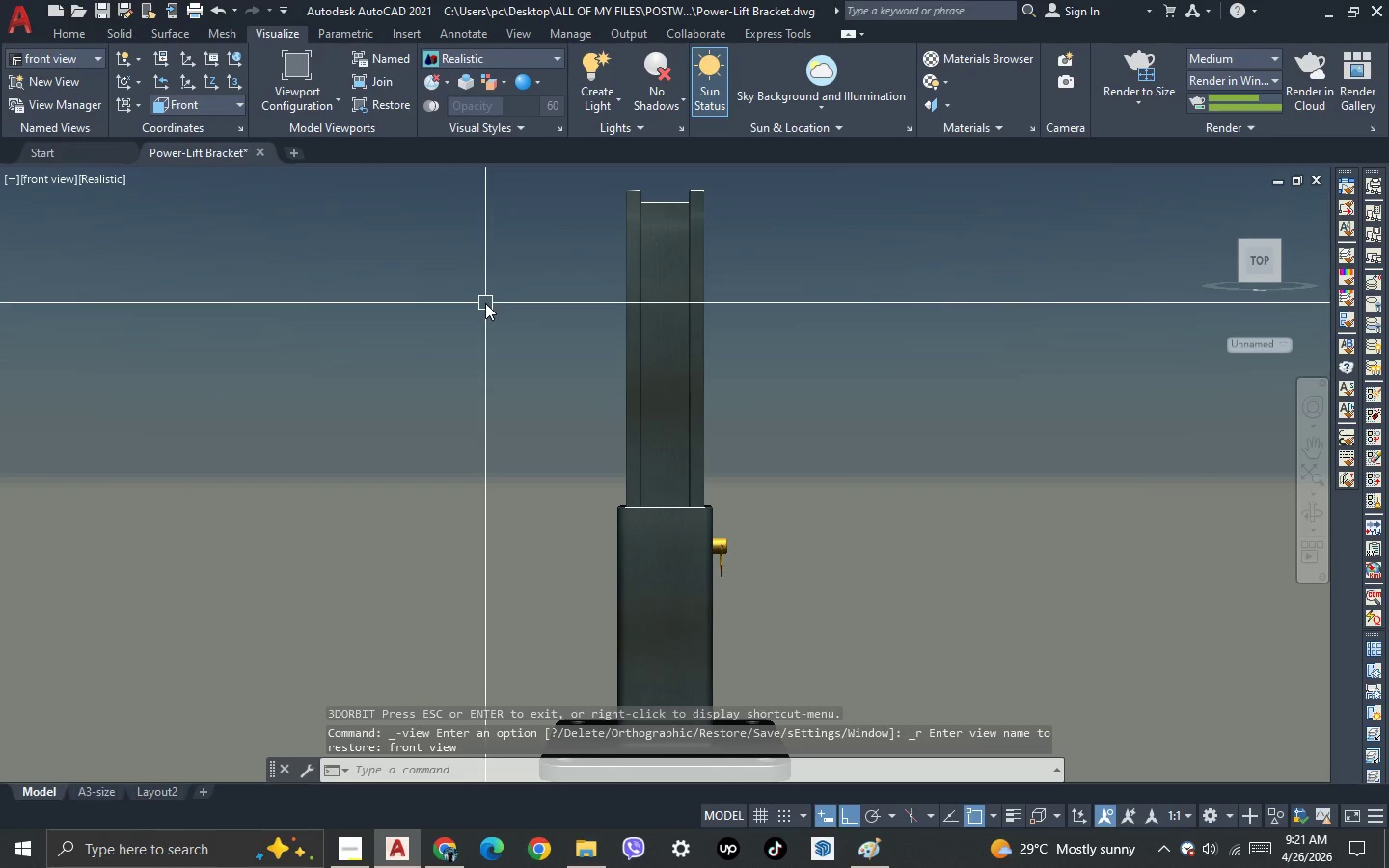 
type(rr)
key(NumpadEnter)
 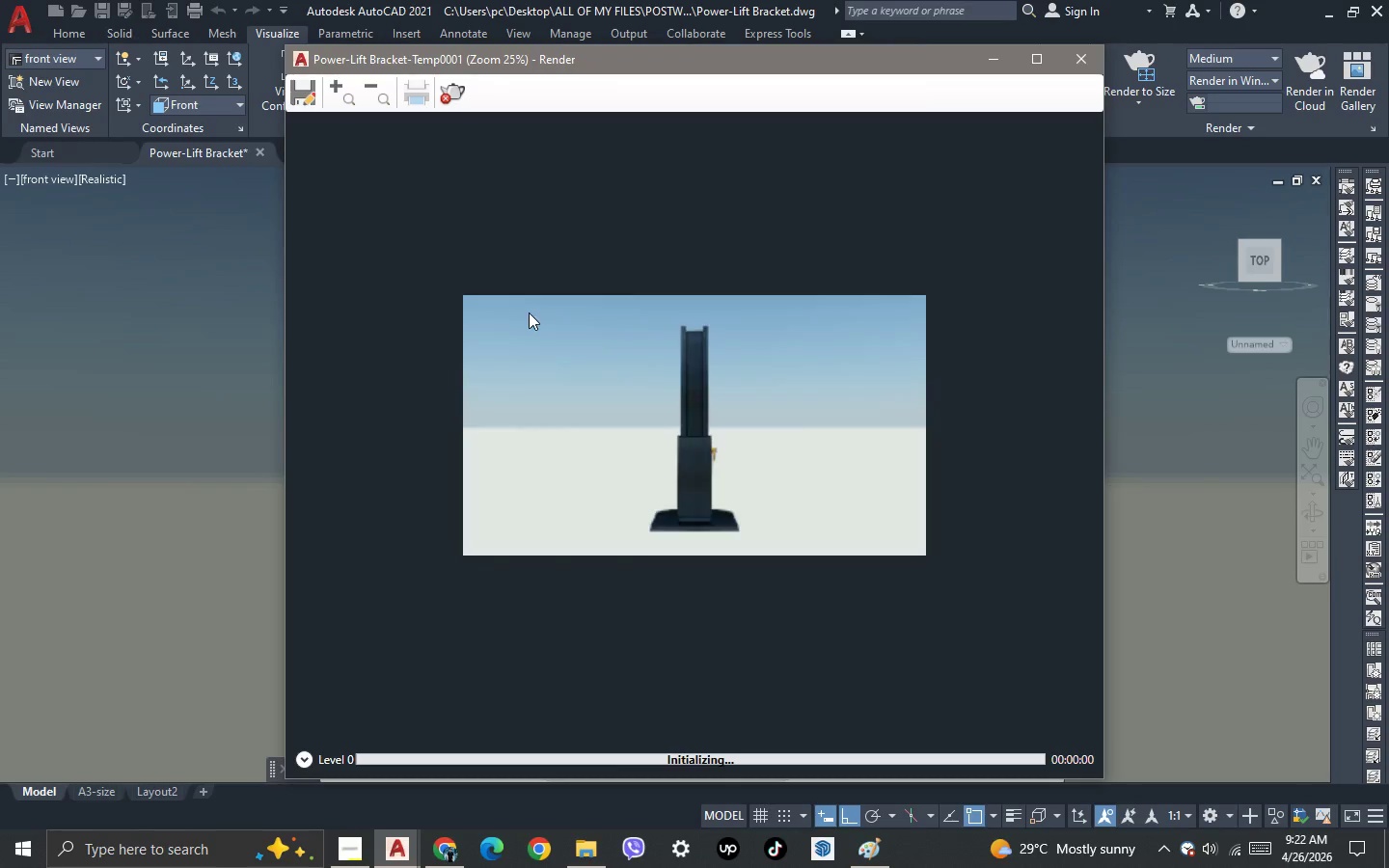 
scroll: coordinate [712, 402], scroll_direction: up, amount: 2.0
 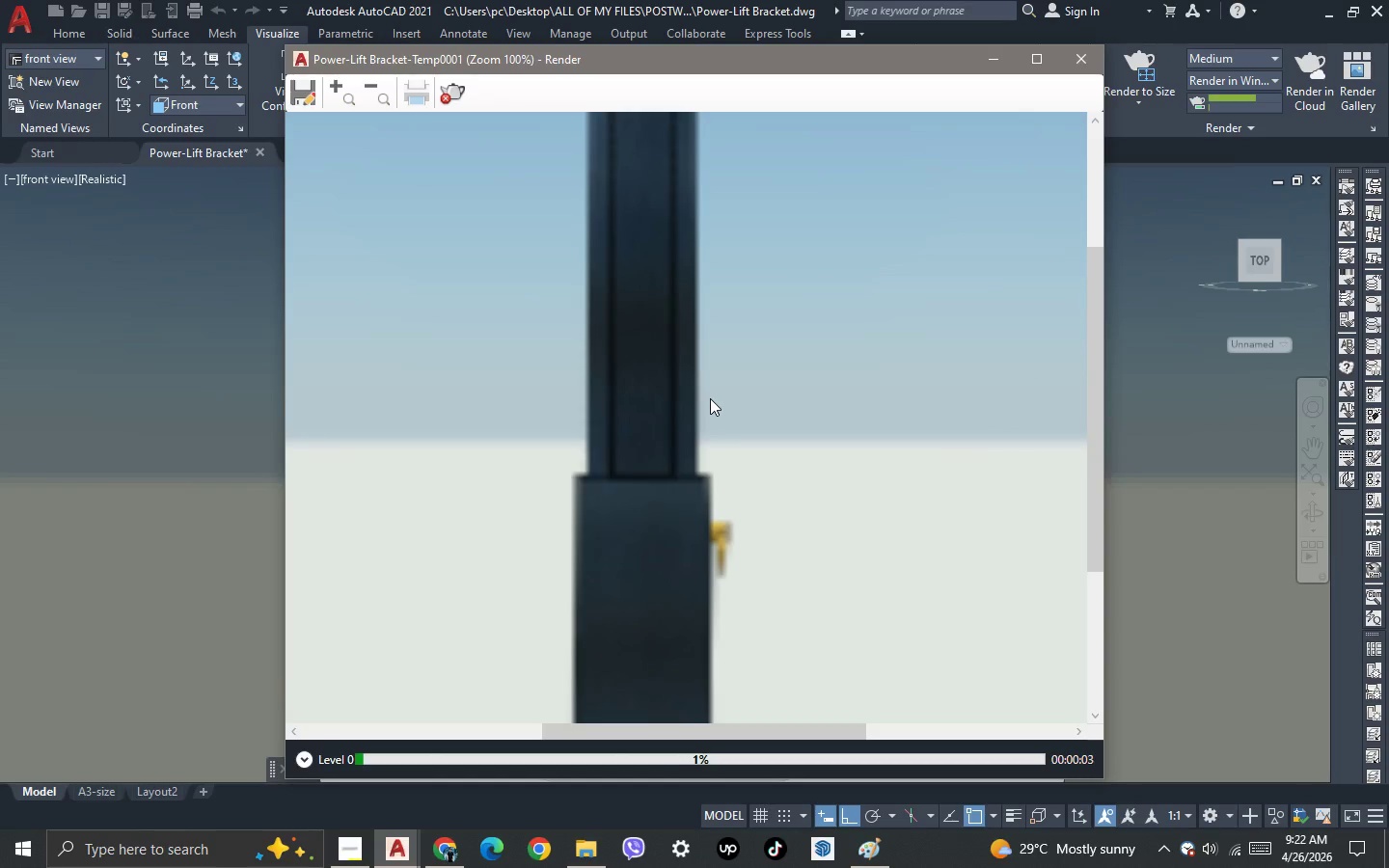 
scroll: coordinate [710, 398], scroll_direction: down, amount: 1.0
 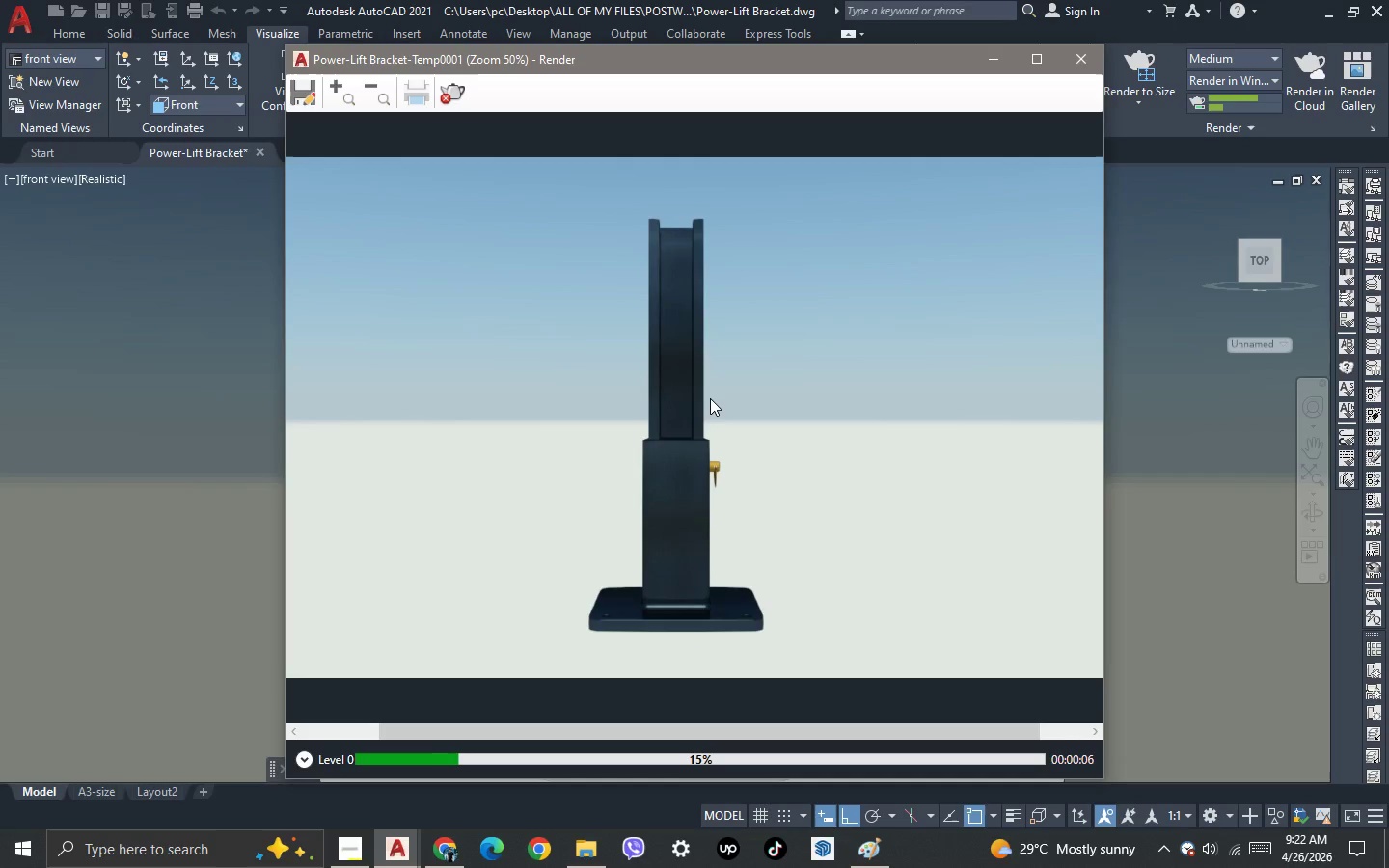 
scroll: coordinate [713, 418], scroll_direction: up, amount: 1.0
 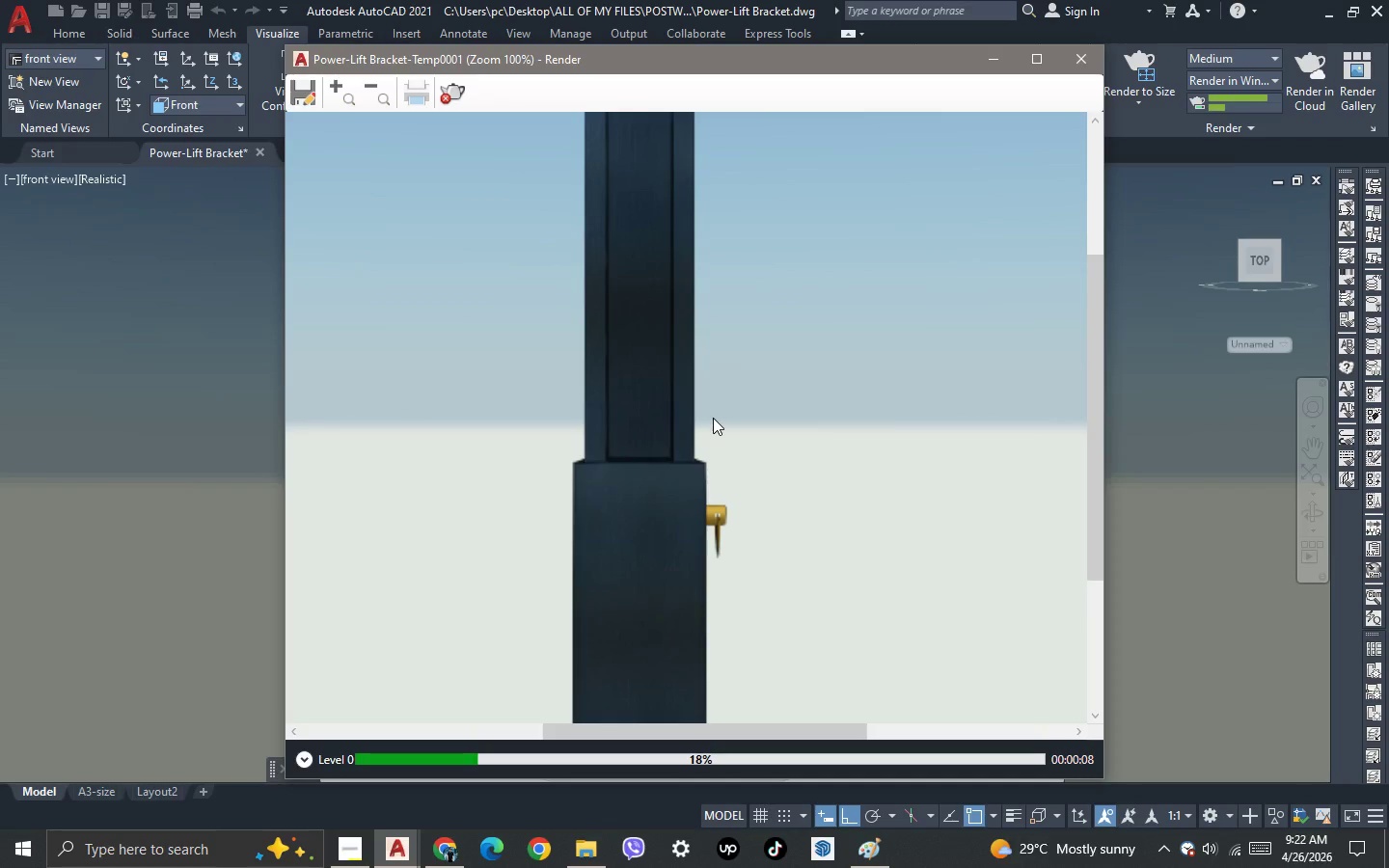 
scroll: coordinate [713, 418], scroll_direction: down, amount: 1.0
 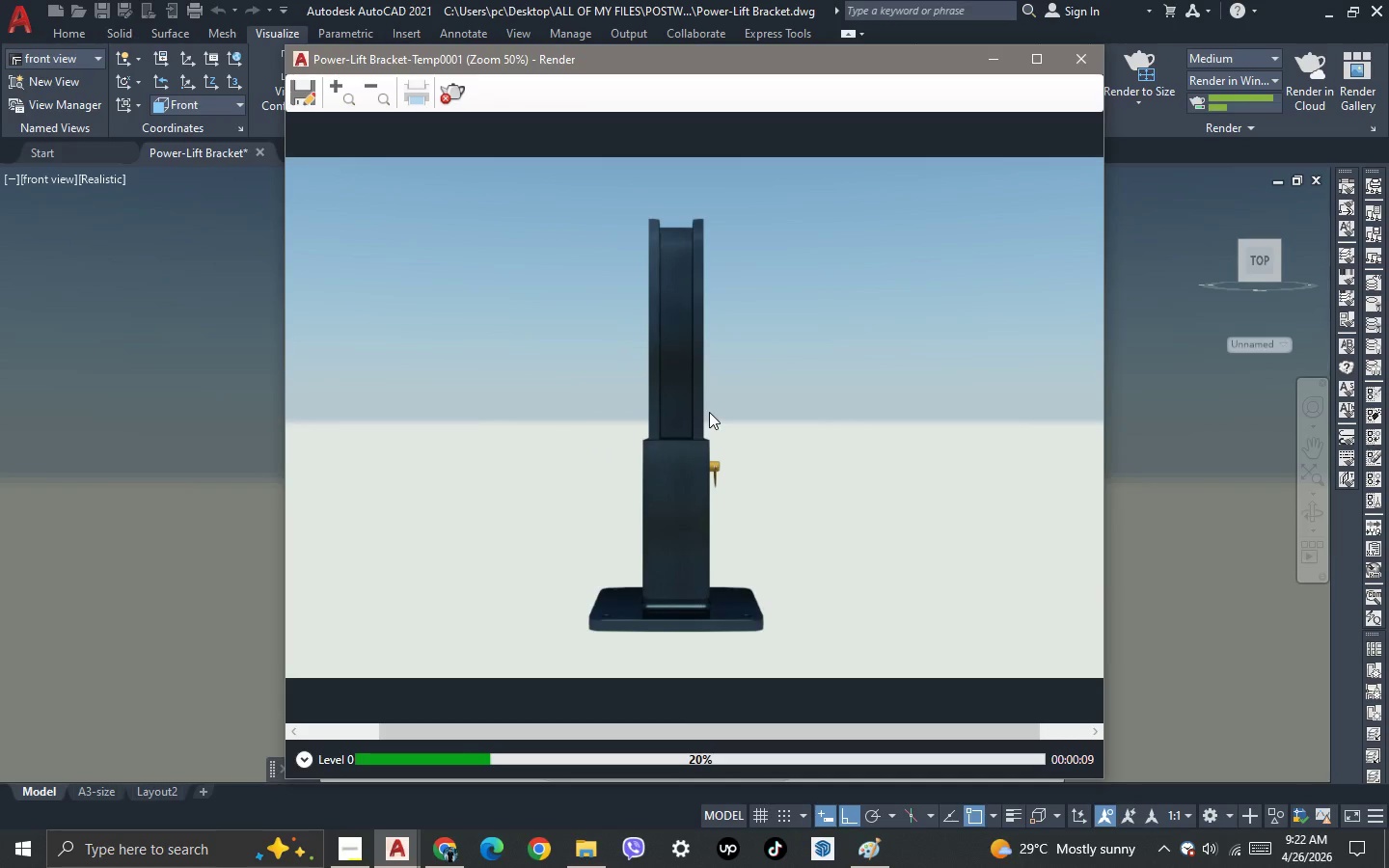 
scroll: coordinate [648, 344], scroll_direction: up, amount: 1.0
 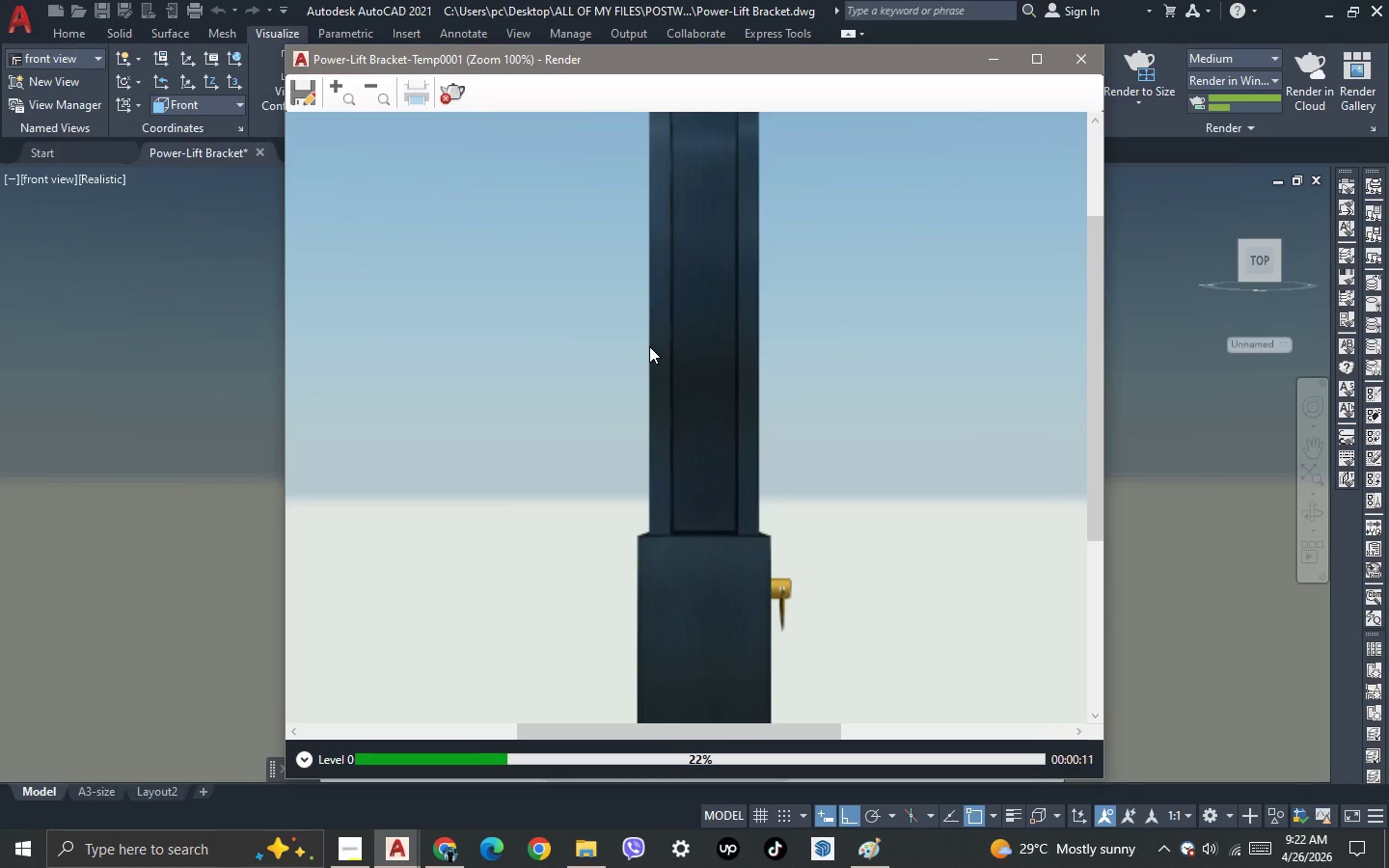 
scroll: coordinate [649, 346], scroll_direction: down, amount: 1.0
 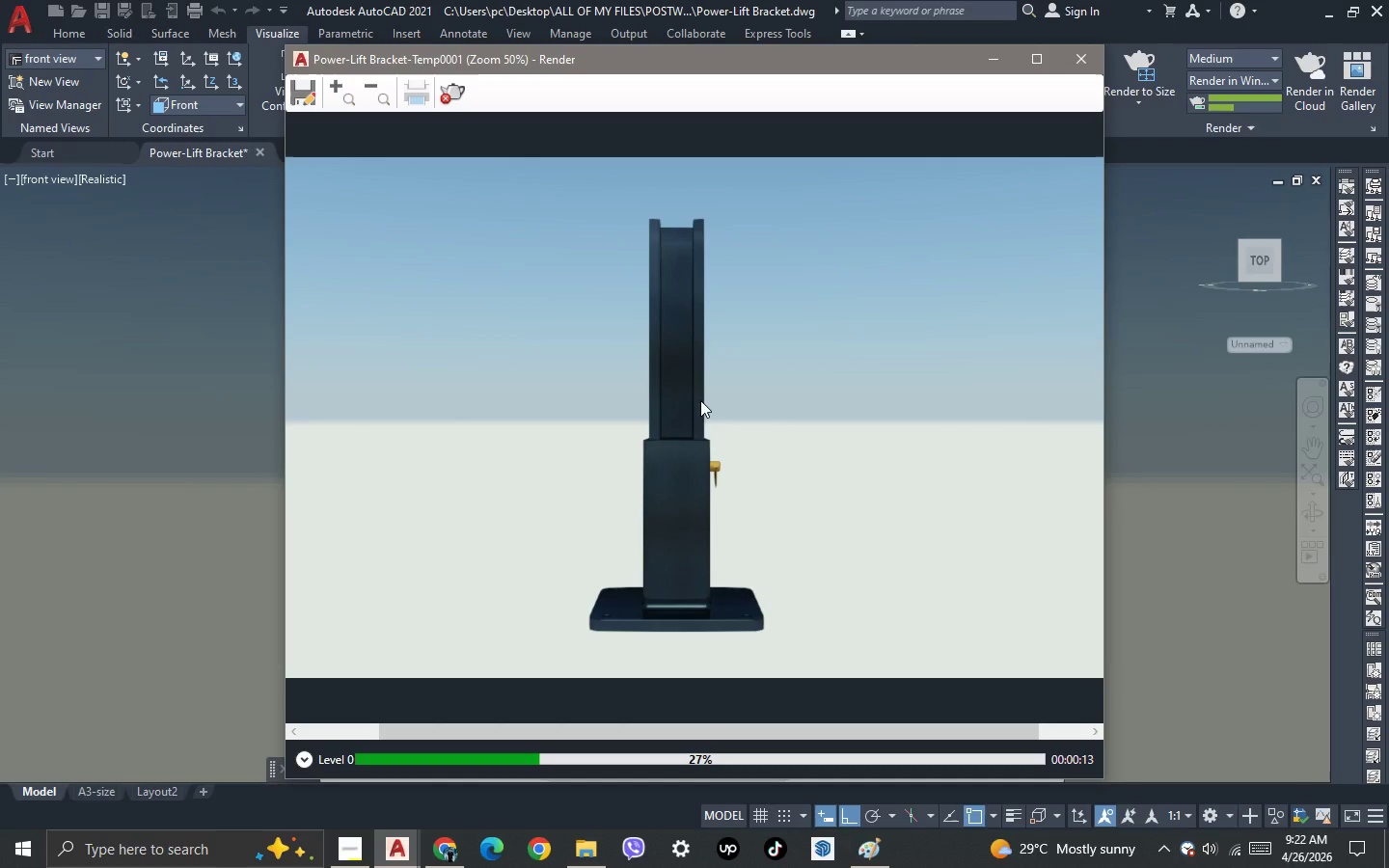 
scroll: coordinate [683, 441], scroll_direction: up, amount: 1.0
 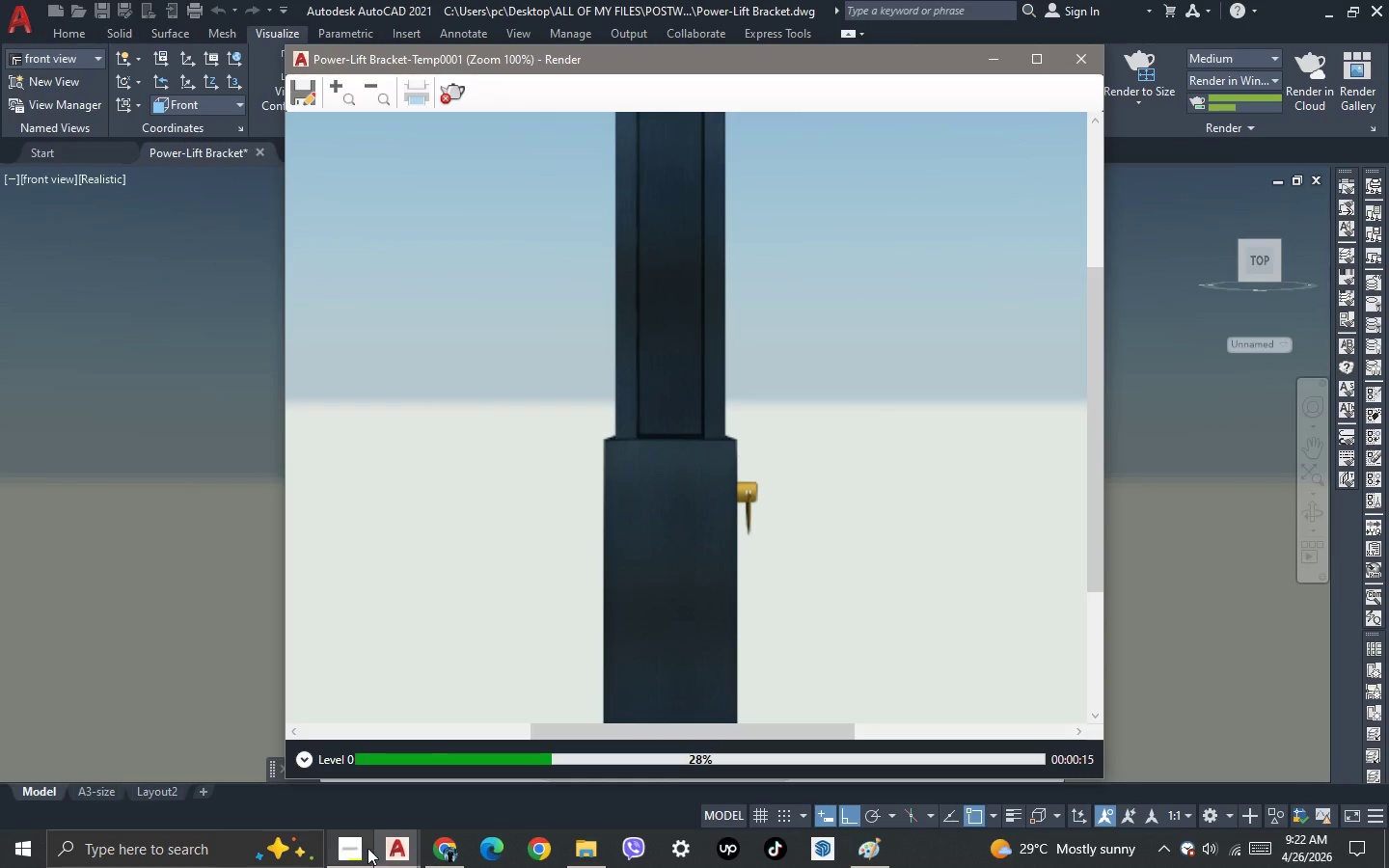 
left_click([365, 849])